 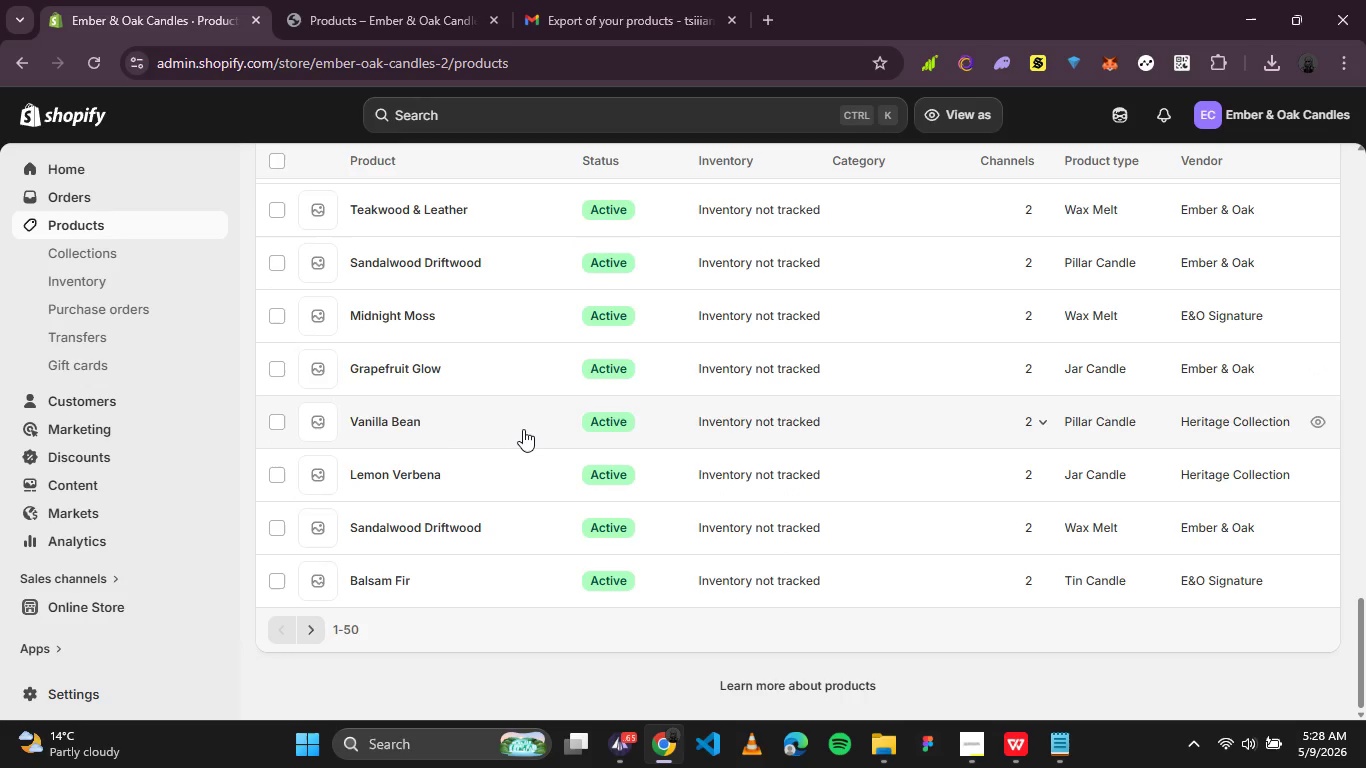 
left_click([392, 577])
 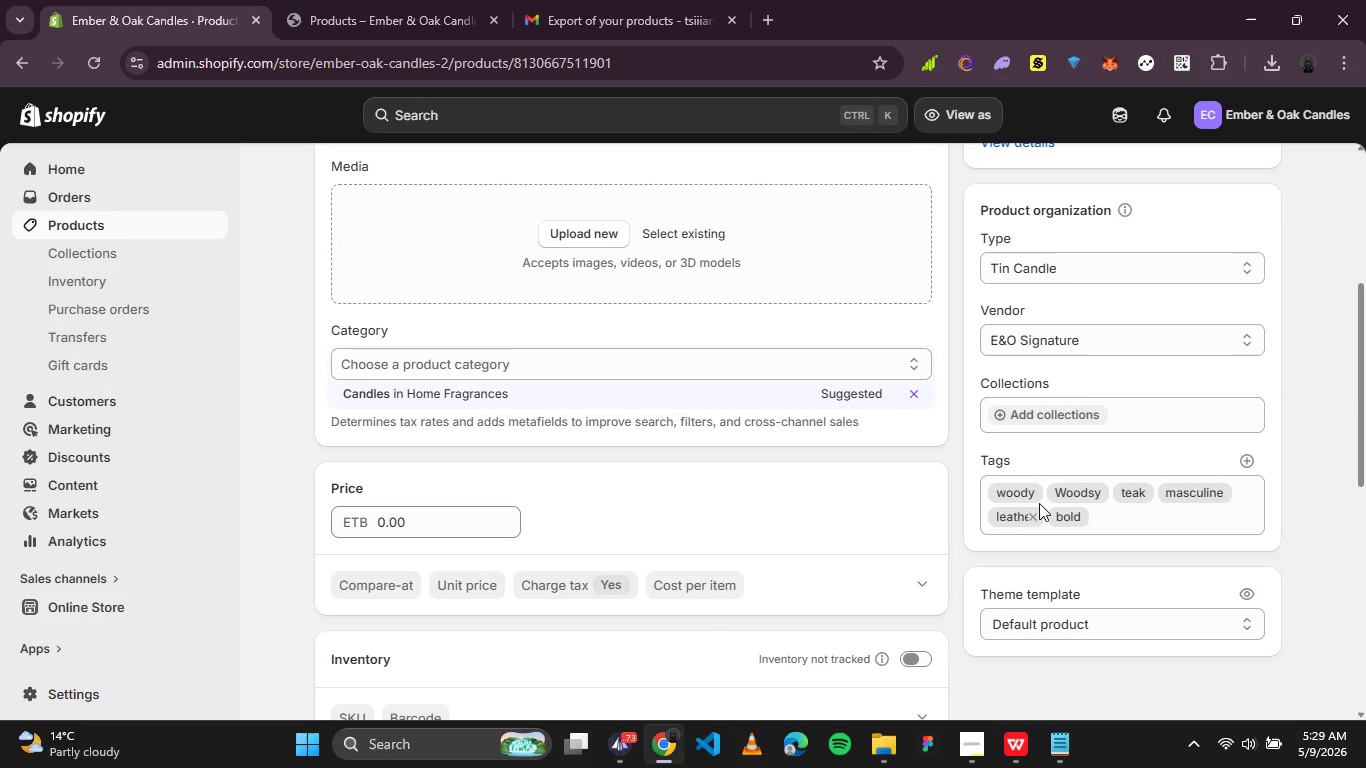 
wait(18.81)
 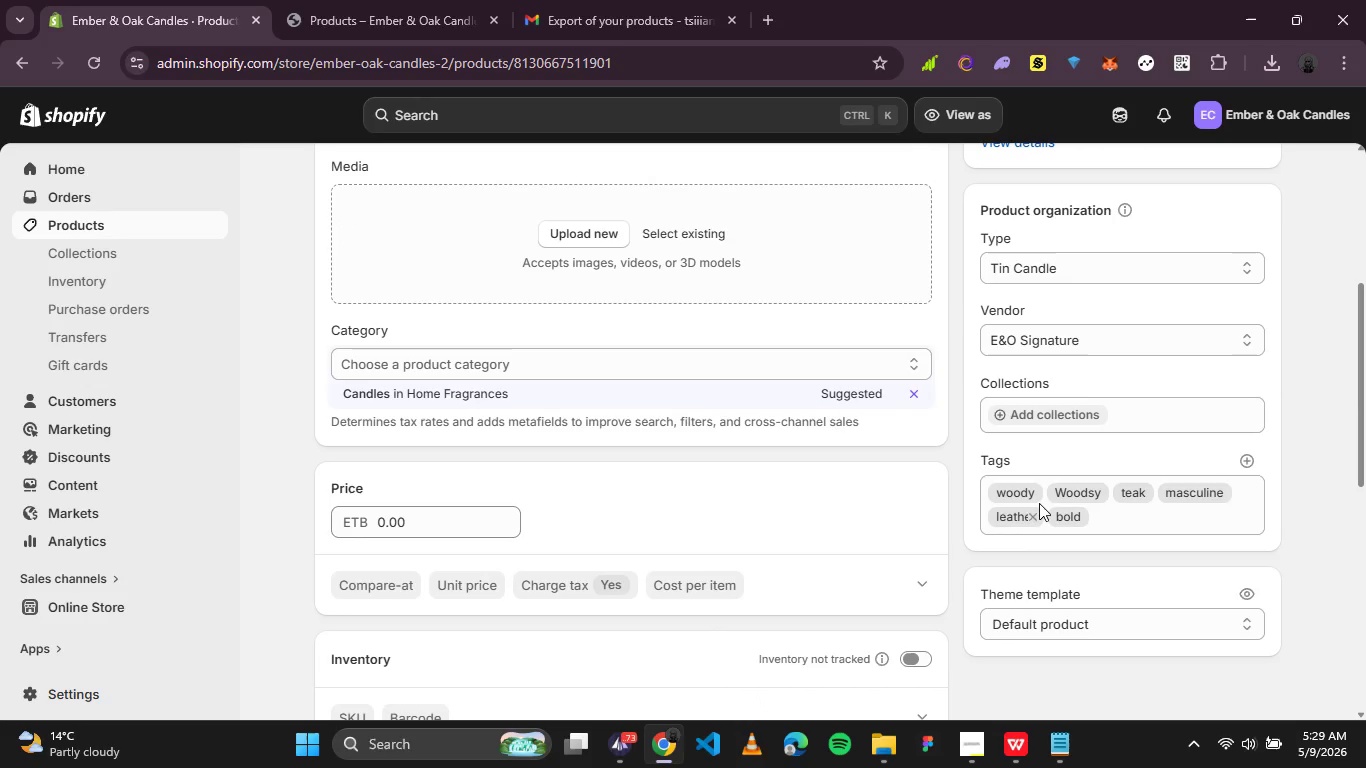 
left_click([1098, 492])
 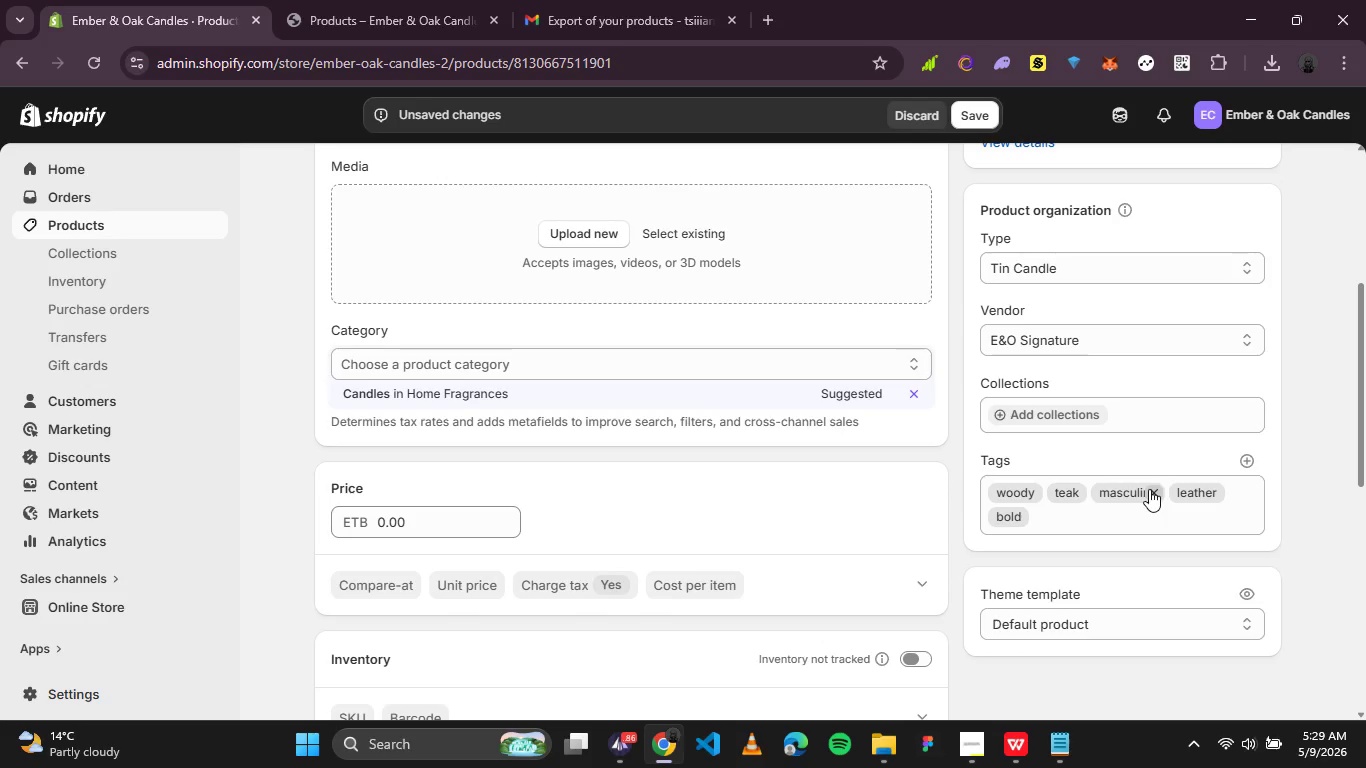 
wait(6.58)
 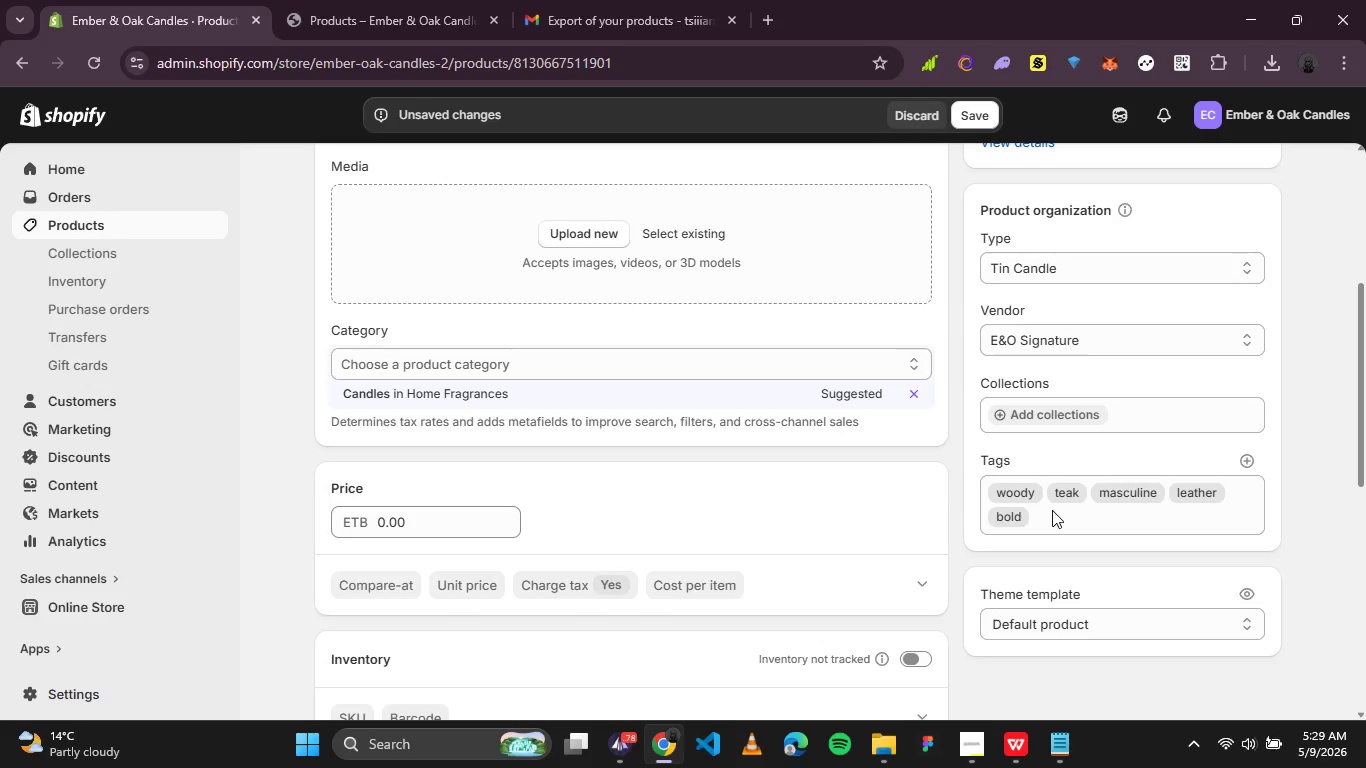 
left_click([1155, 490])
 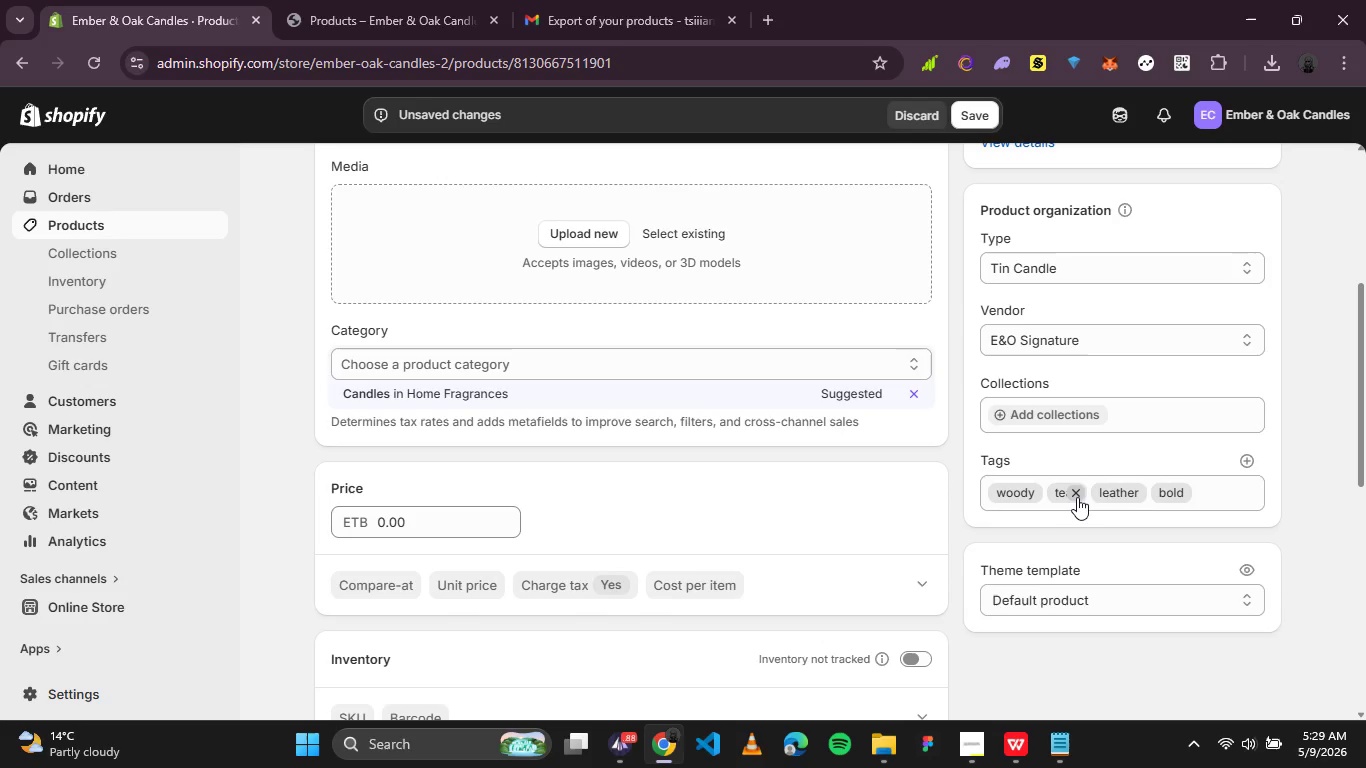 
left_click([1076, 497])
 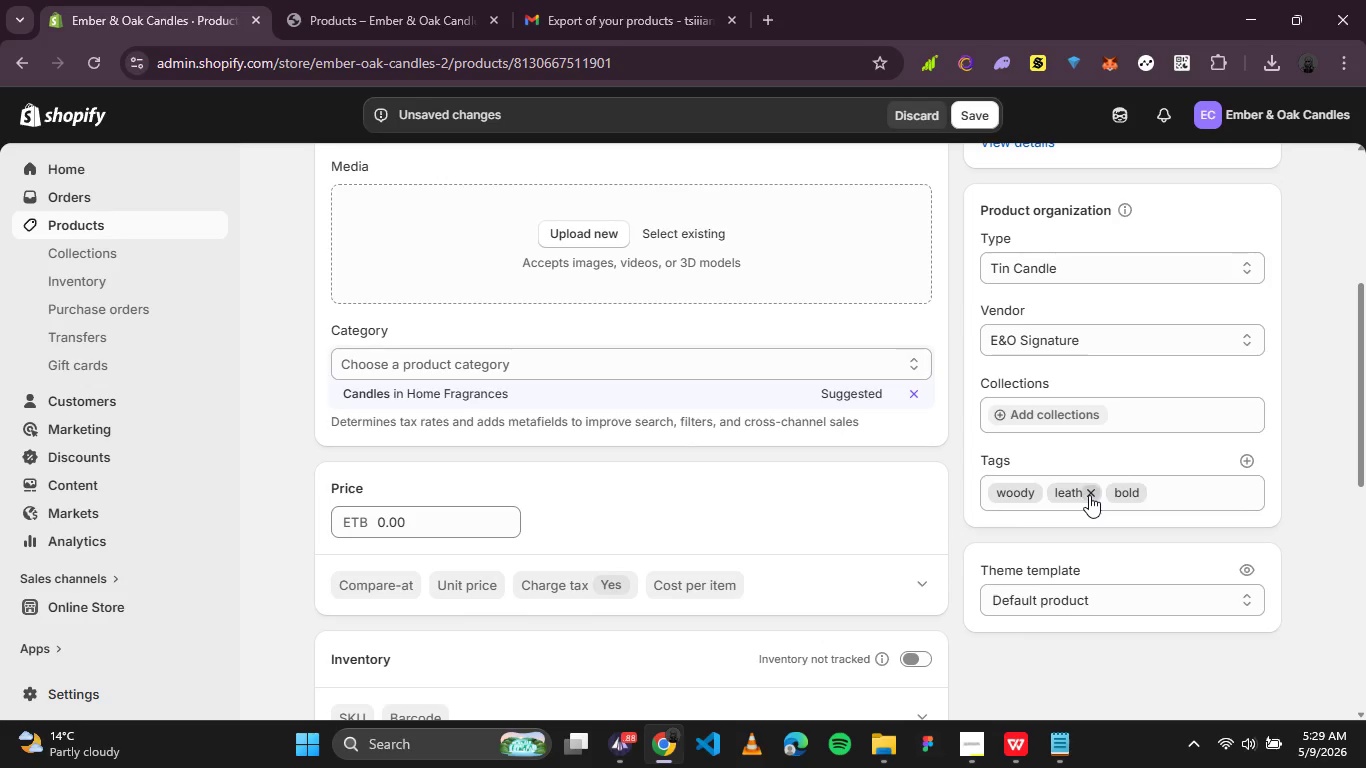 
left_click([1089, 495])
 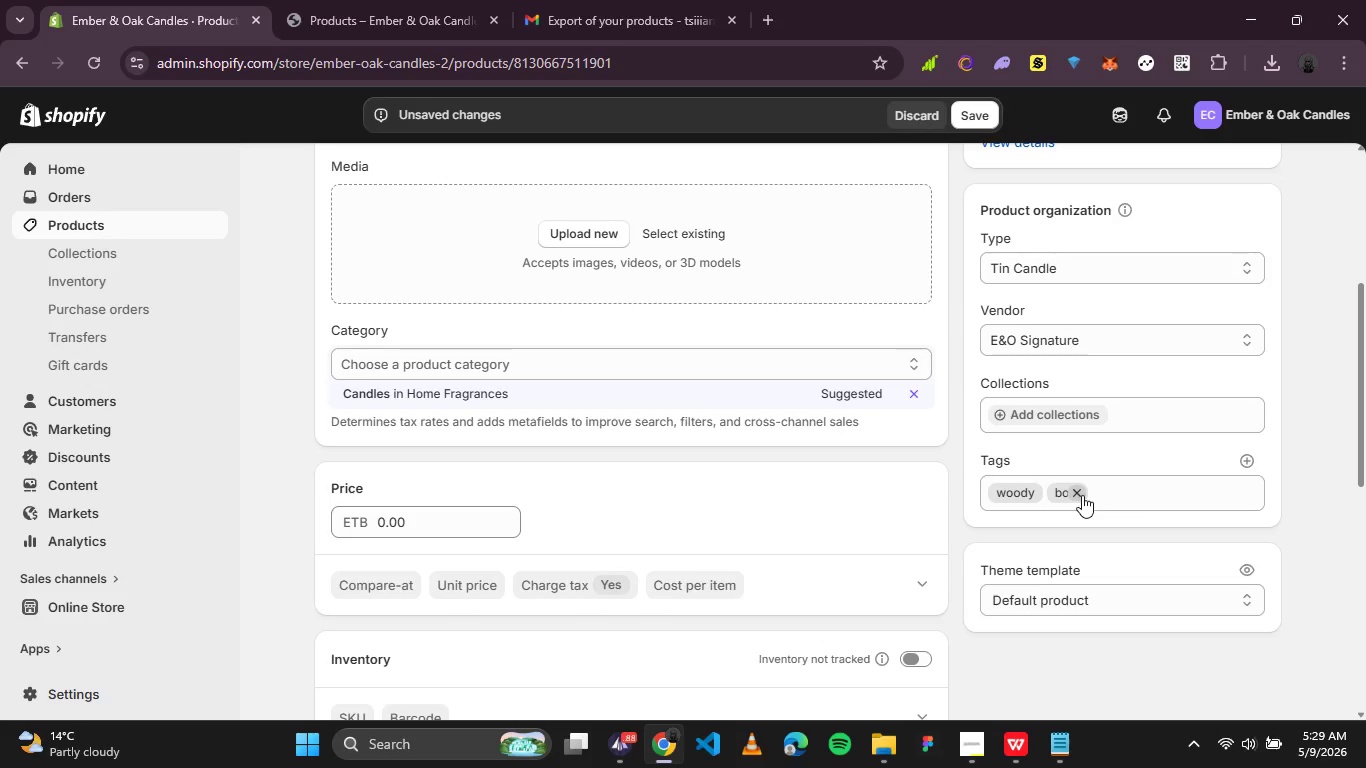 
left_click([1080, 494])
 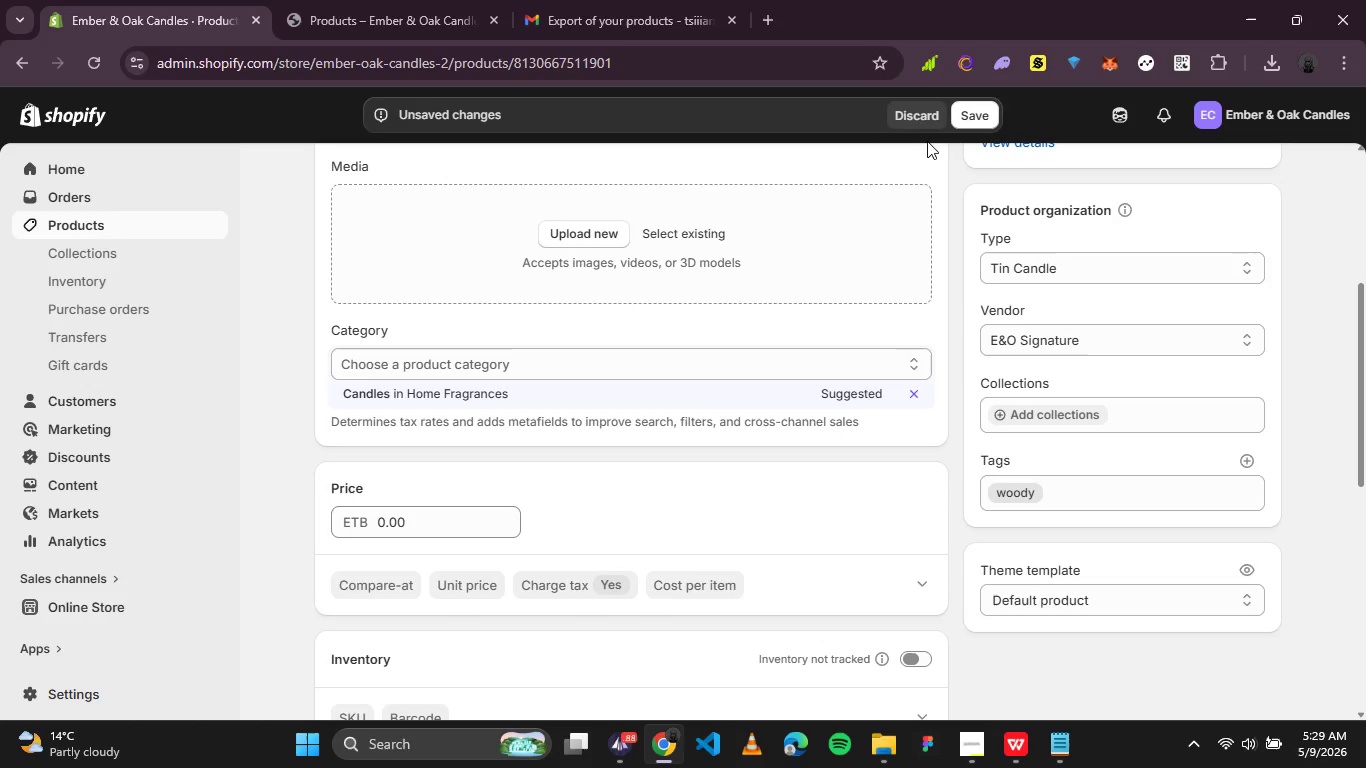 
left_click([957, 117])
 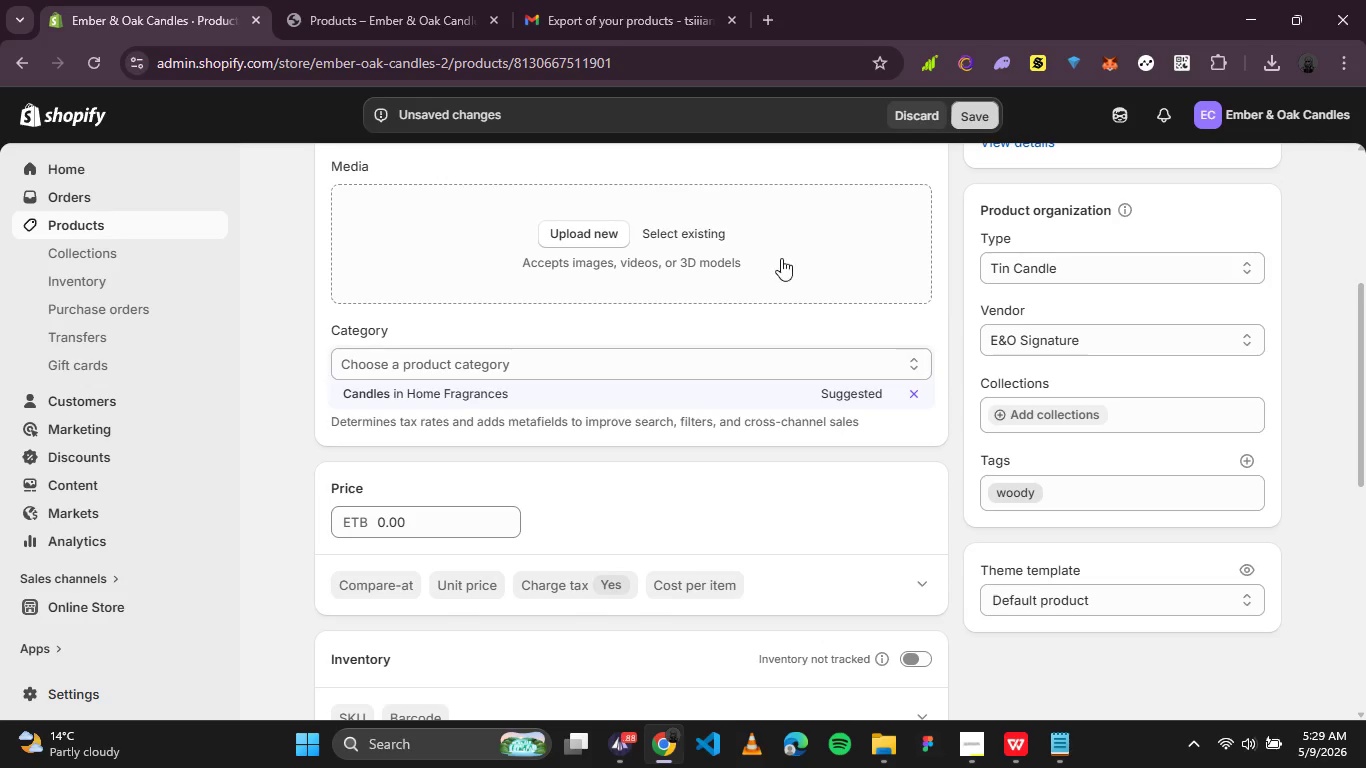 
scroll: coordinate [774, 263], scroll_direction: up, amount: 4.0
 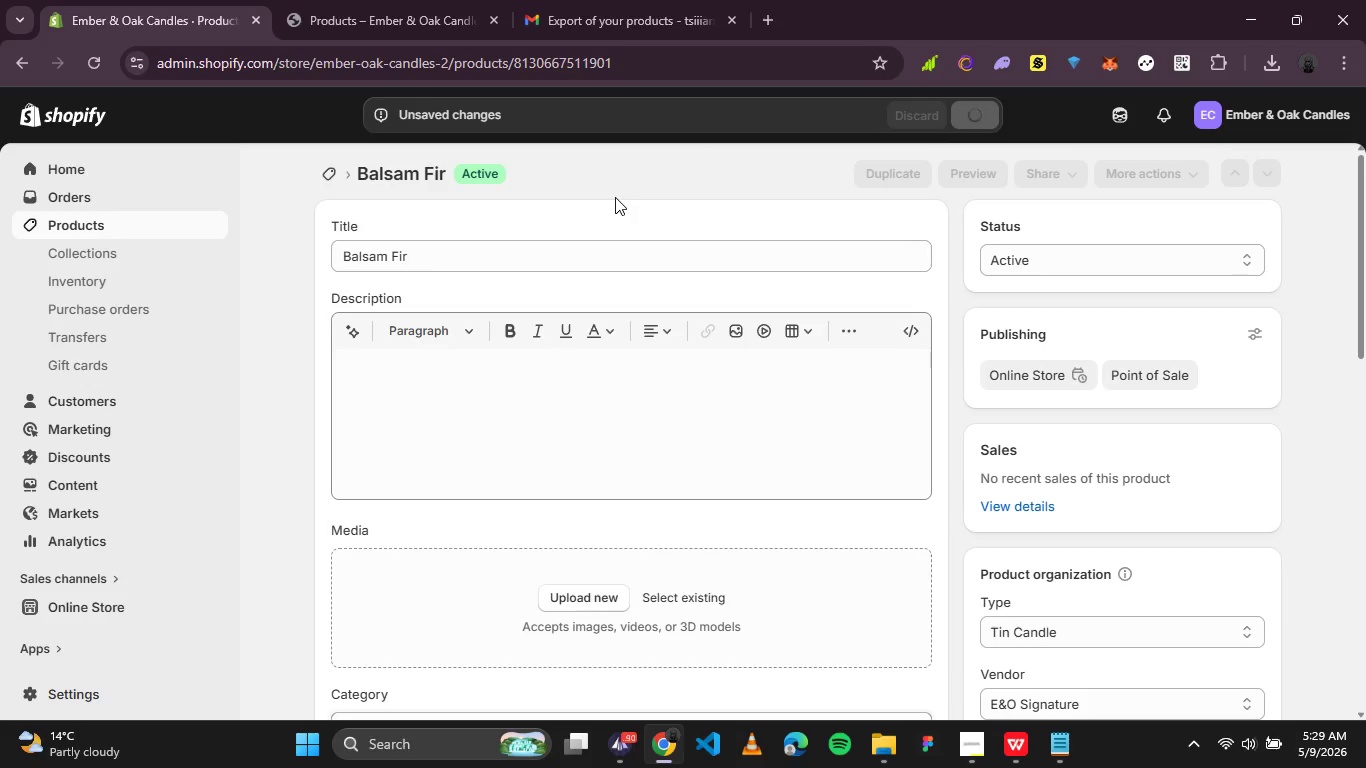 
mouse_move([560, 182])
 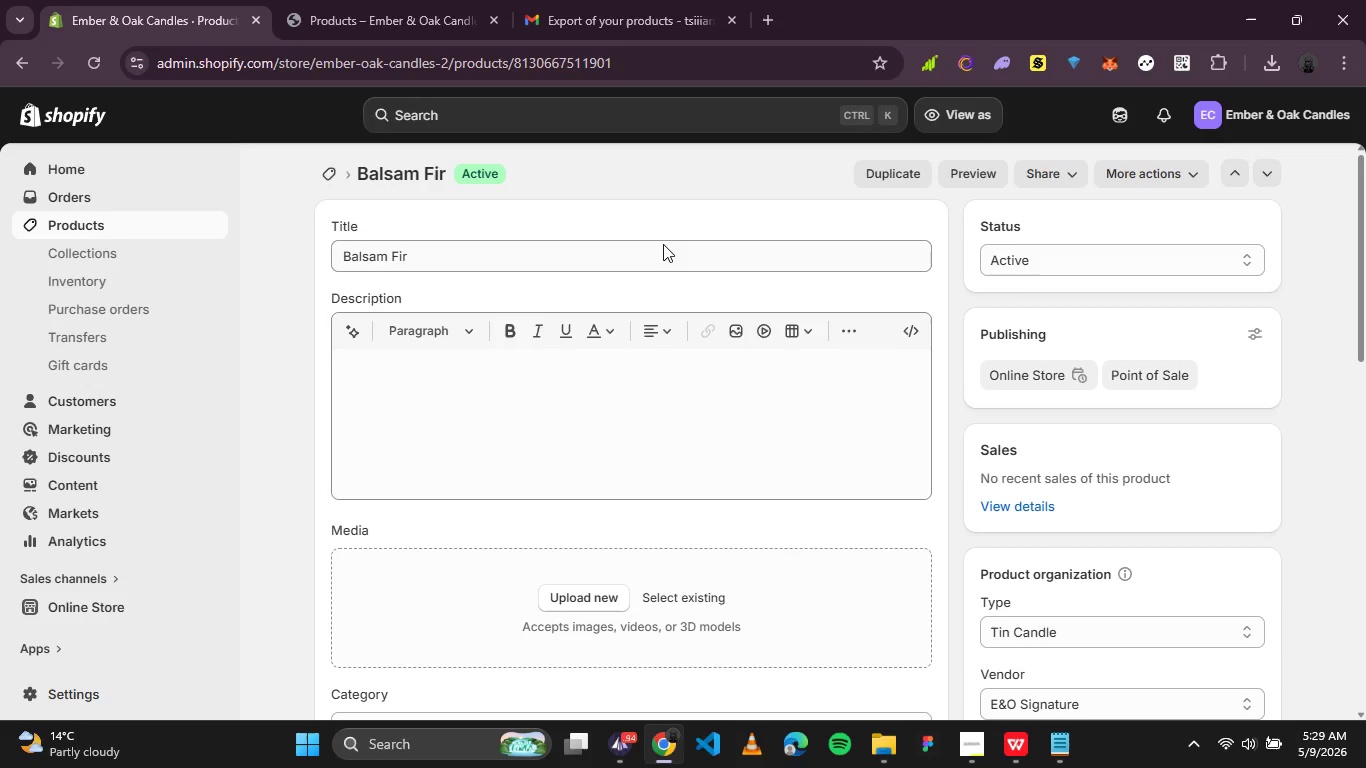 
wait(37.57)
 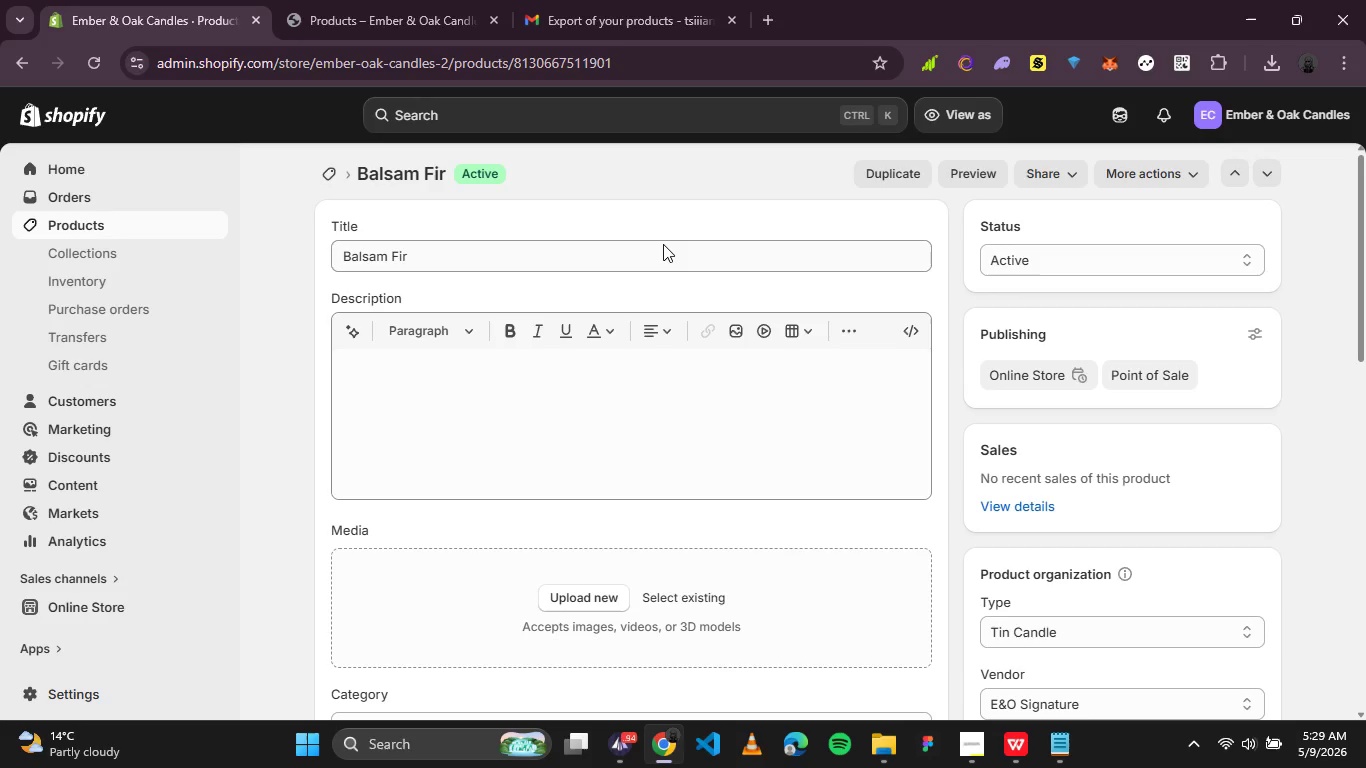 
left_click([85, 119])
 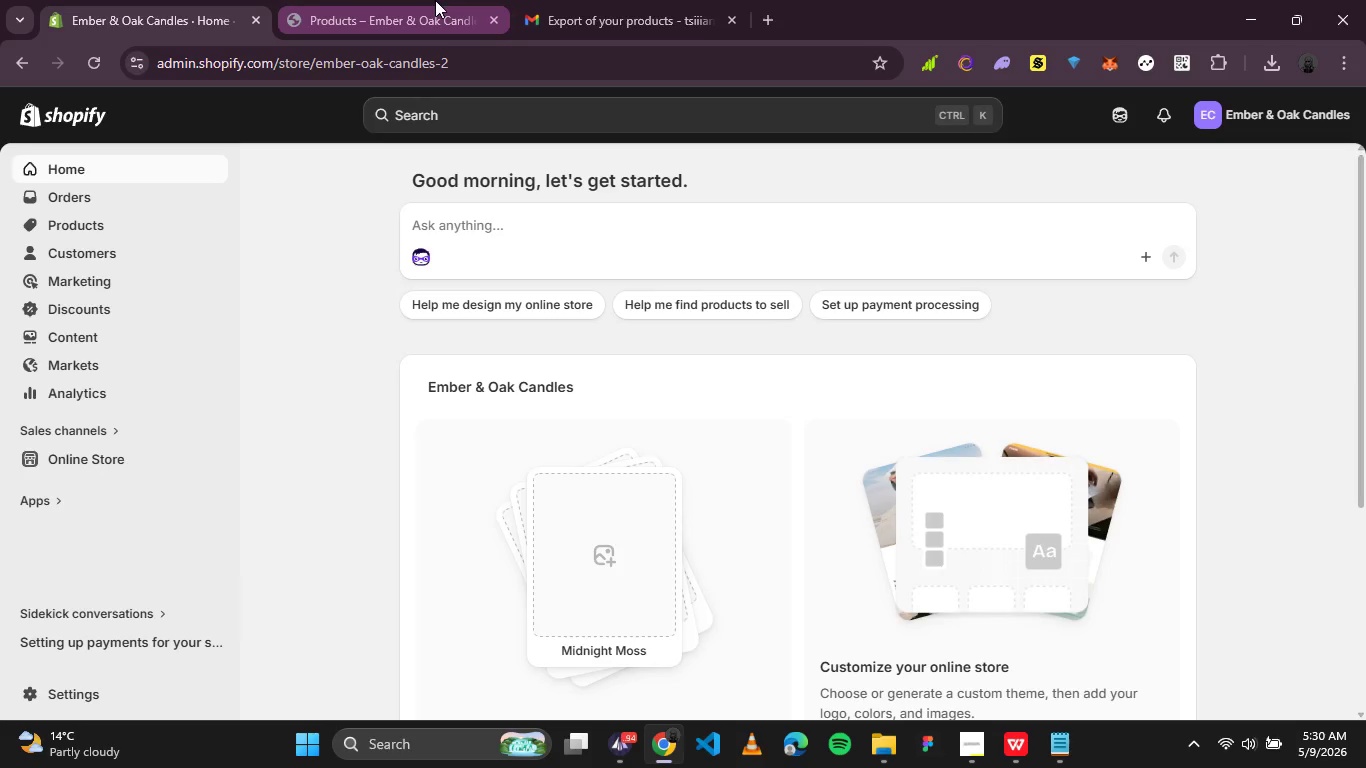 
left_click([495, 20])
 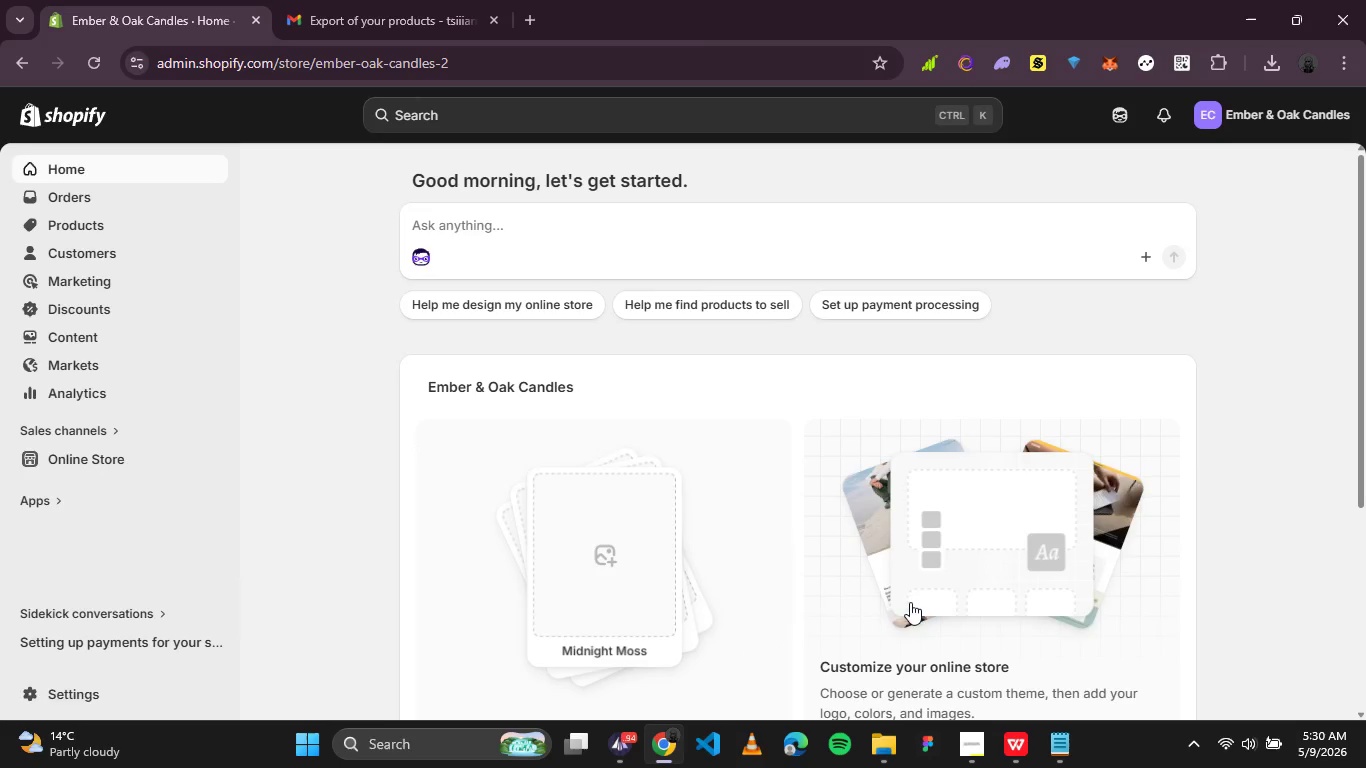 
left_click([1022, 754])
 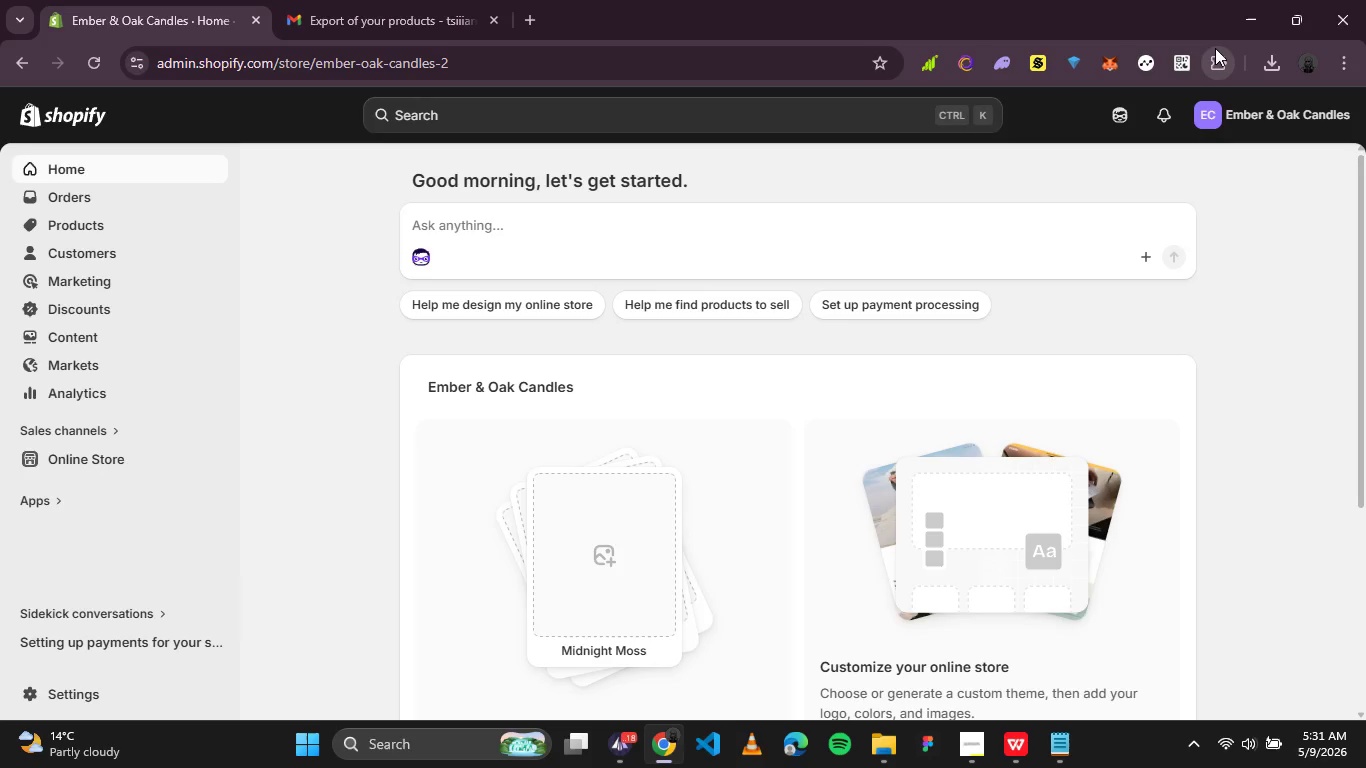 
wait(80.94)
 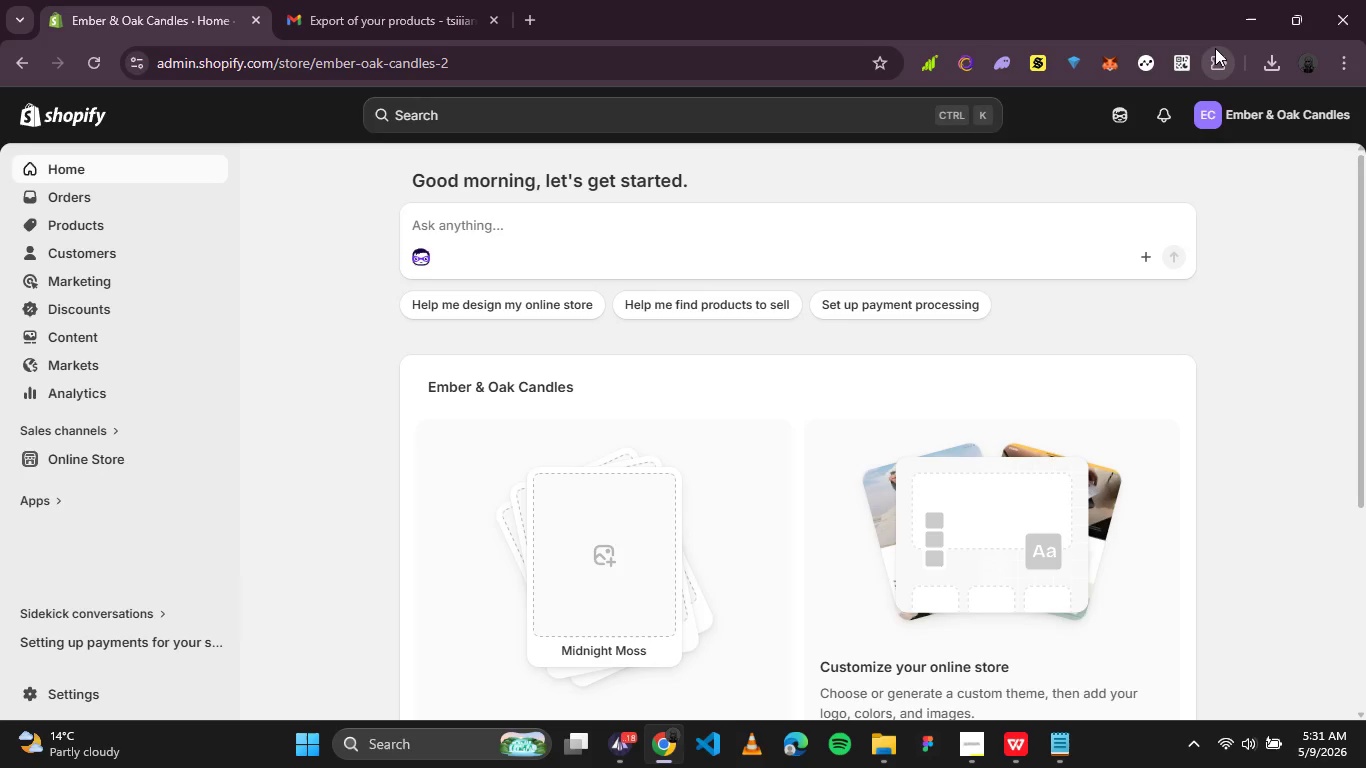 
scroll: coordinate [1215, 48], scroll_direction: down, amount: 1.0
 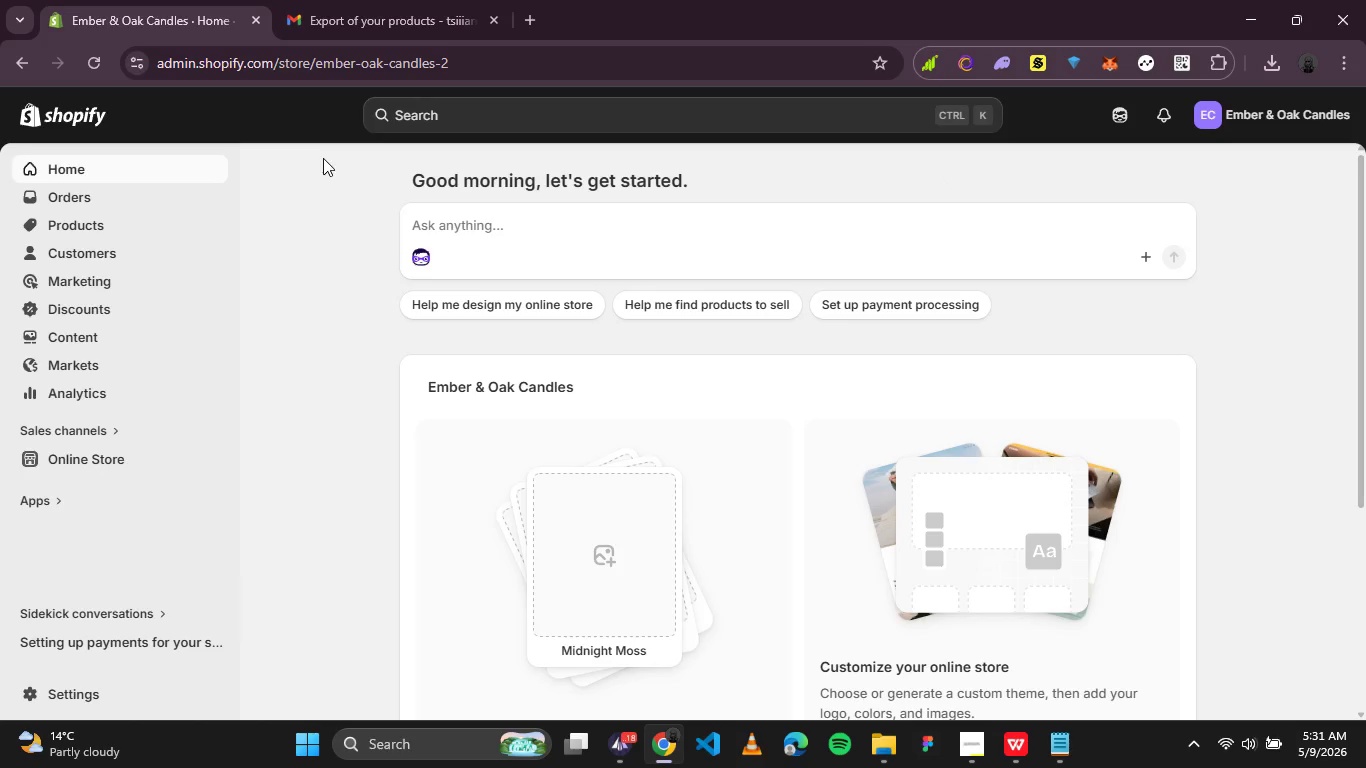 
left_click([80, 238])
 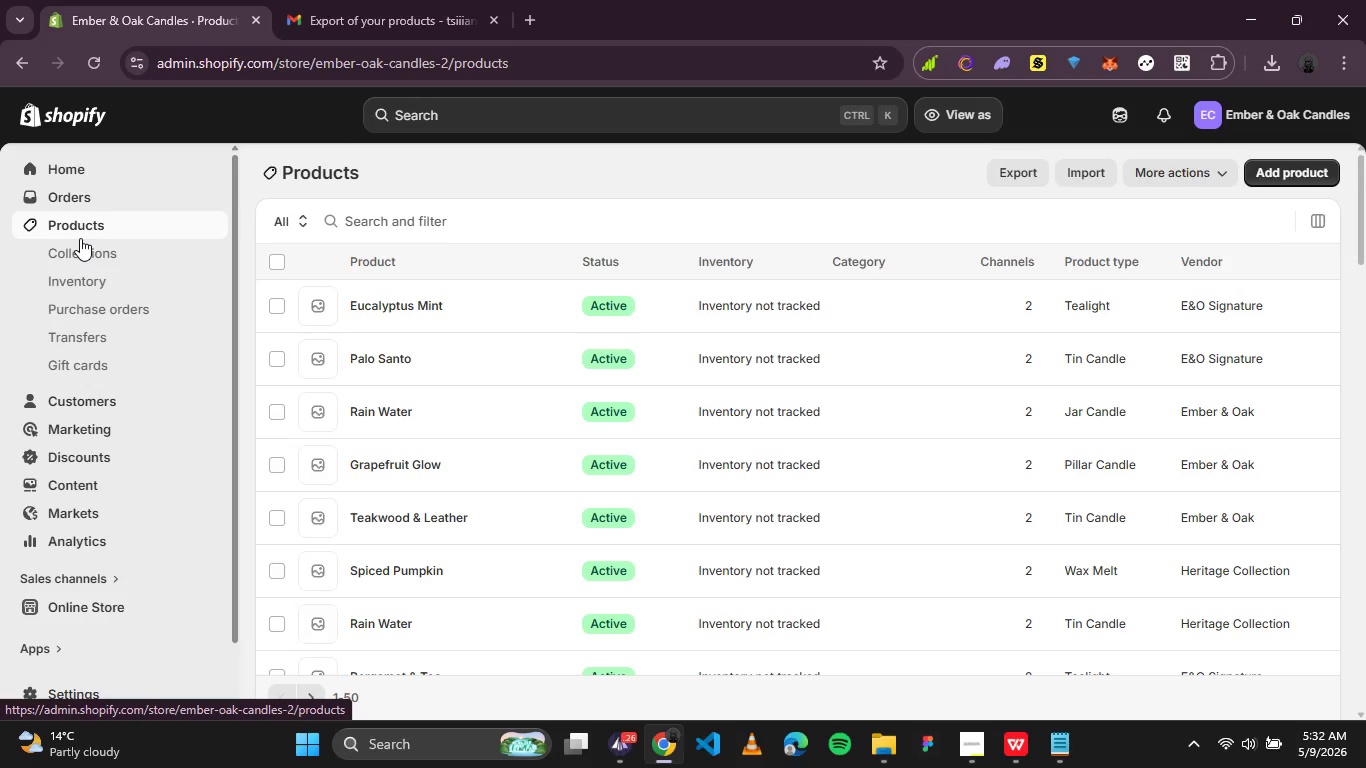 
wait(44.92)
 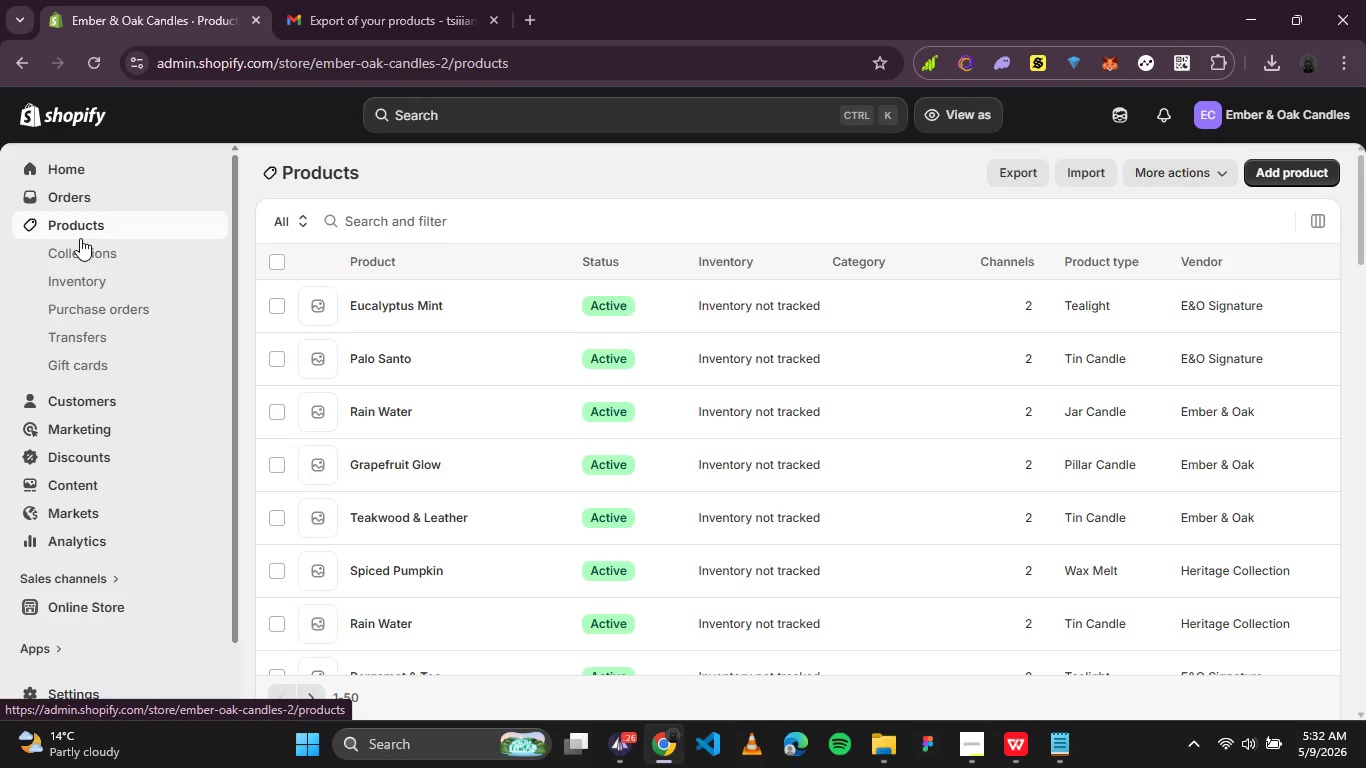 
scroll: coordinate [822, 535], scroll_direction: down, amount: 1.0
 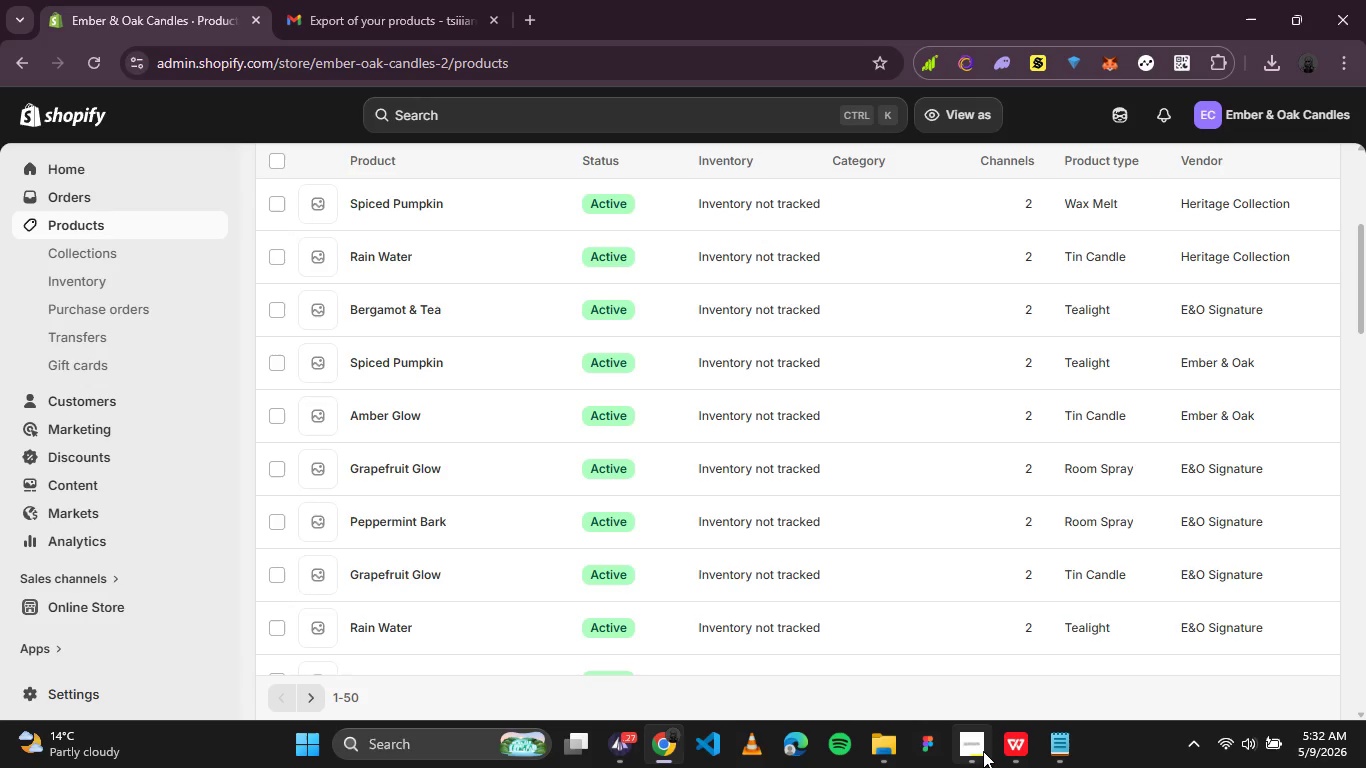 
left_click([982, 752])